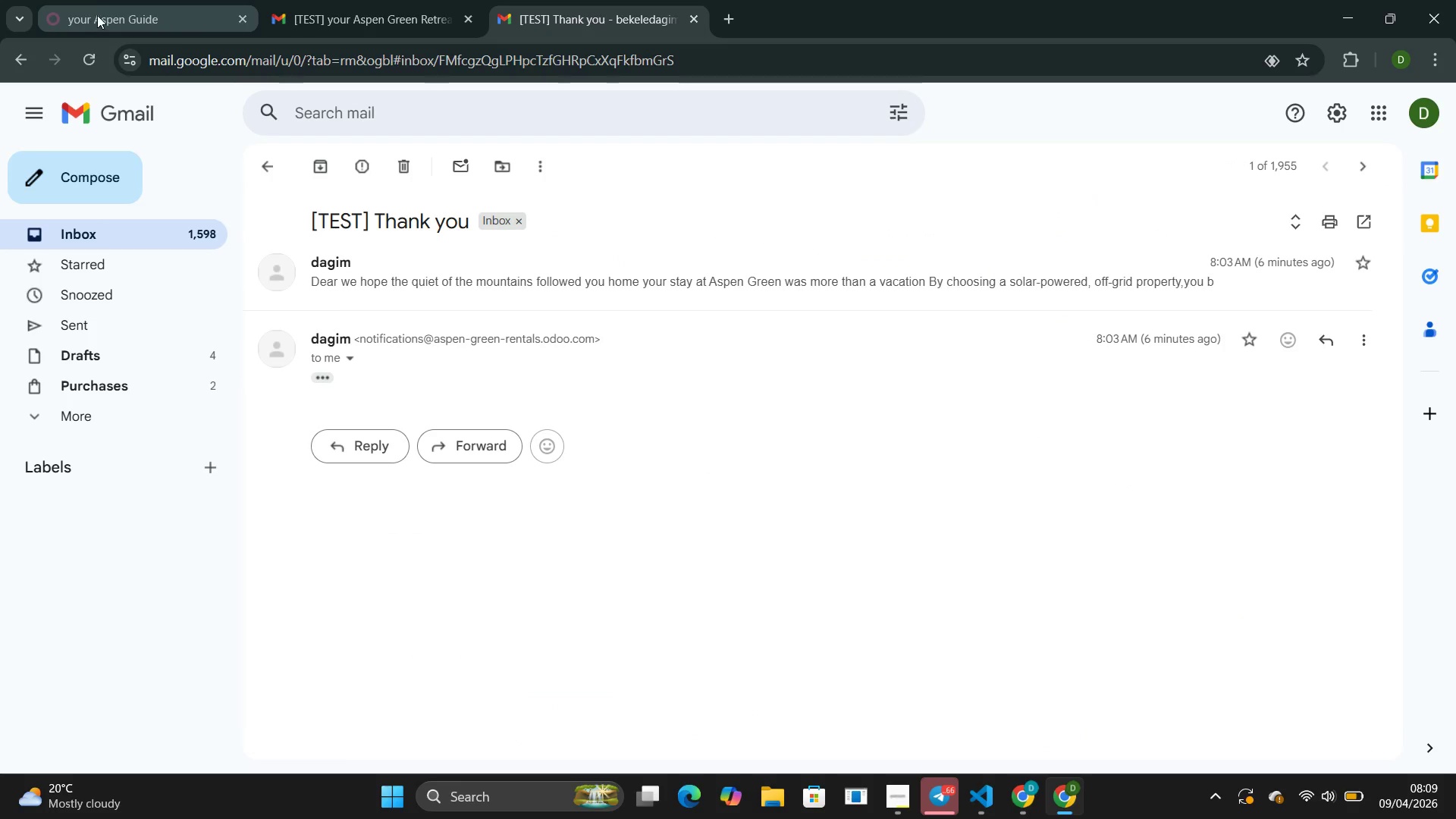 
left_click([97, 15])
 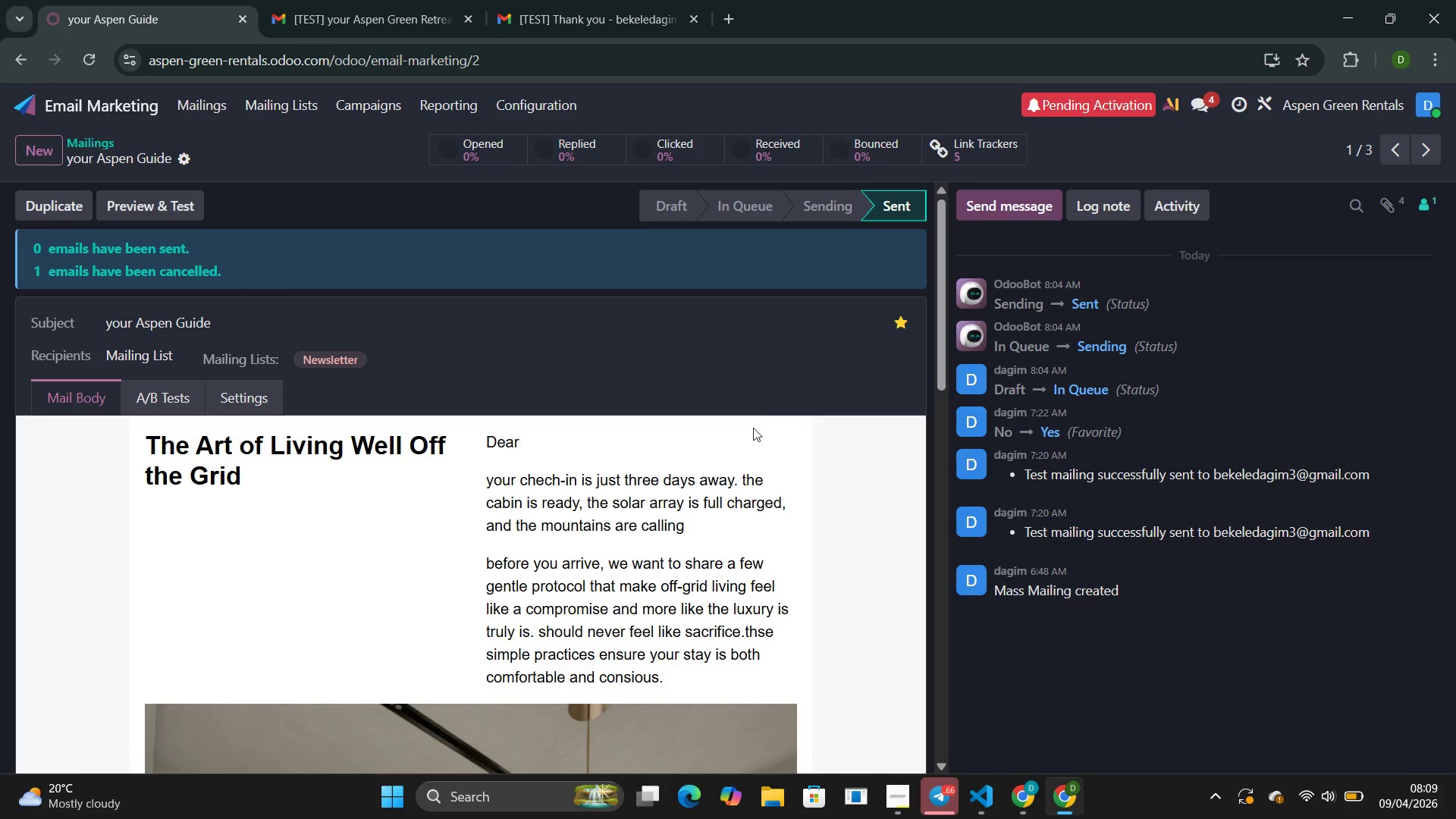 
scroll: coordinate [736, 432], scroll_direction: up, amount: 5.0
 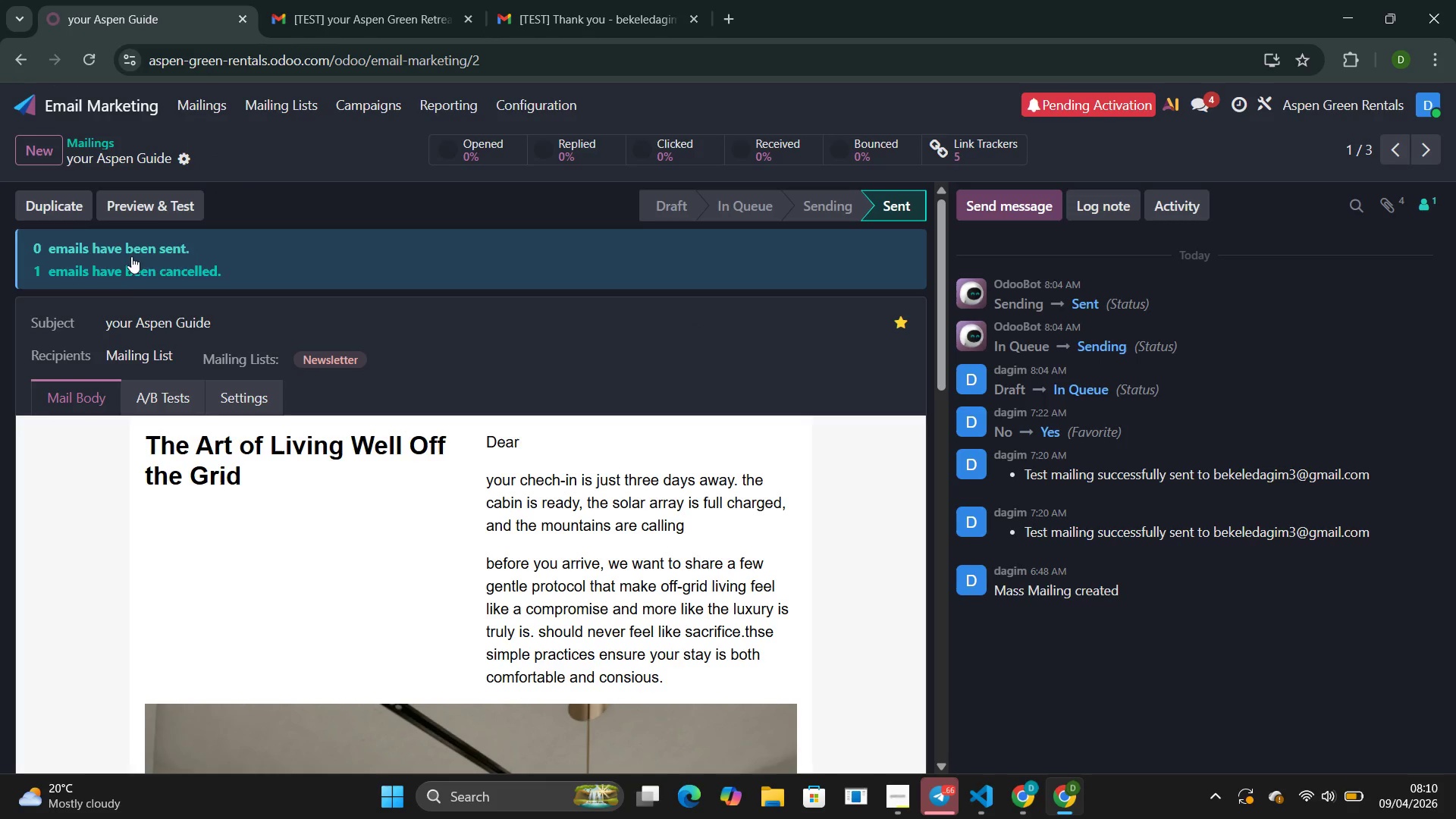 
scroll: coordinate [138, 268], scroll_direction: down, amount: 1.0
 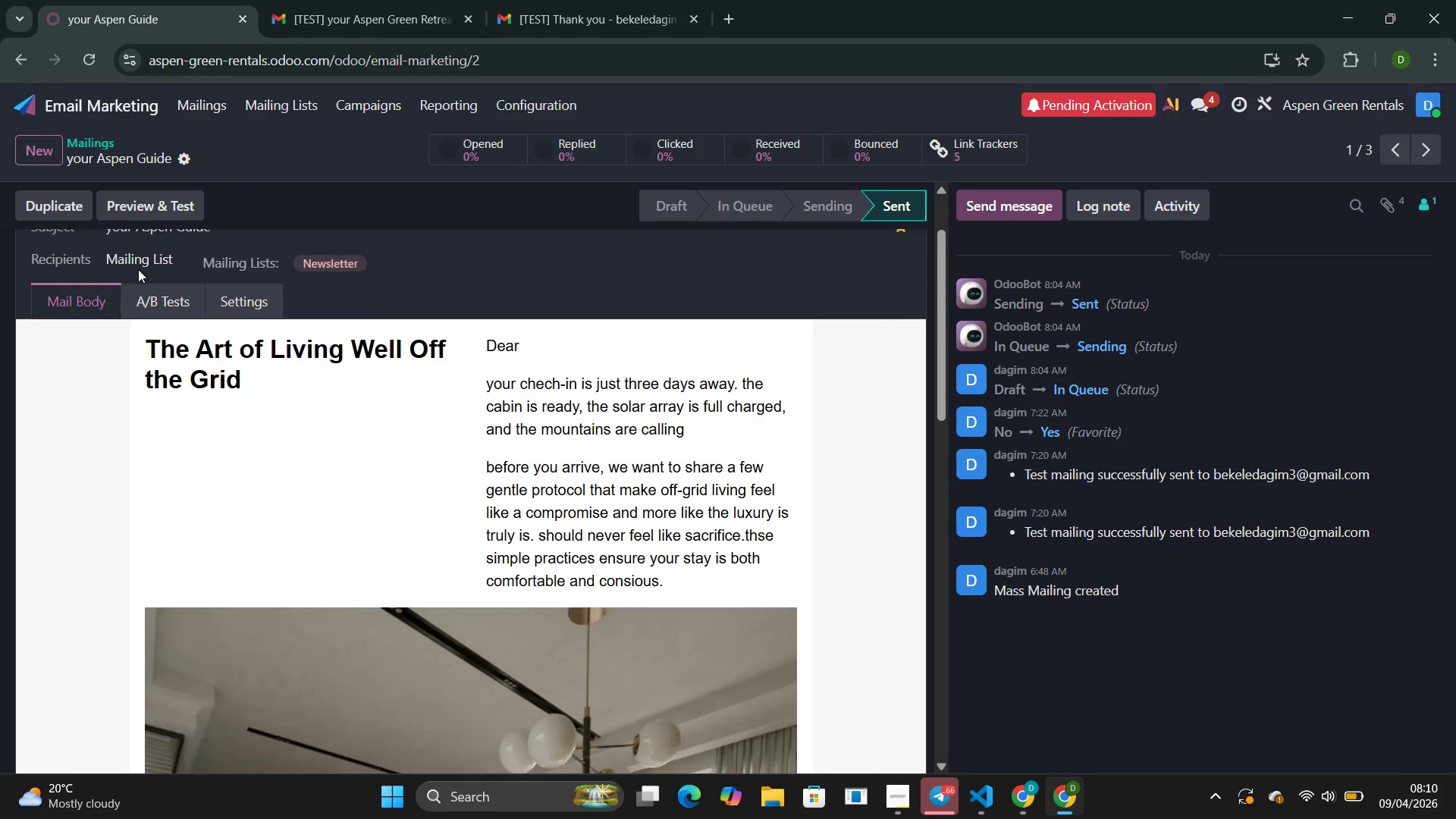 
scroll: coordinate [138, 269], scroll_direction: up, amount: 2.0
 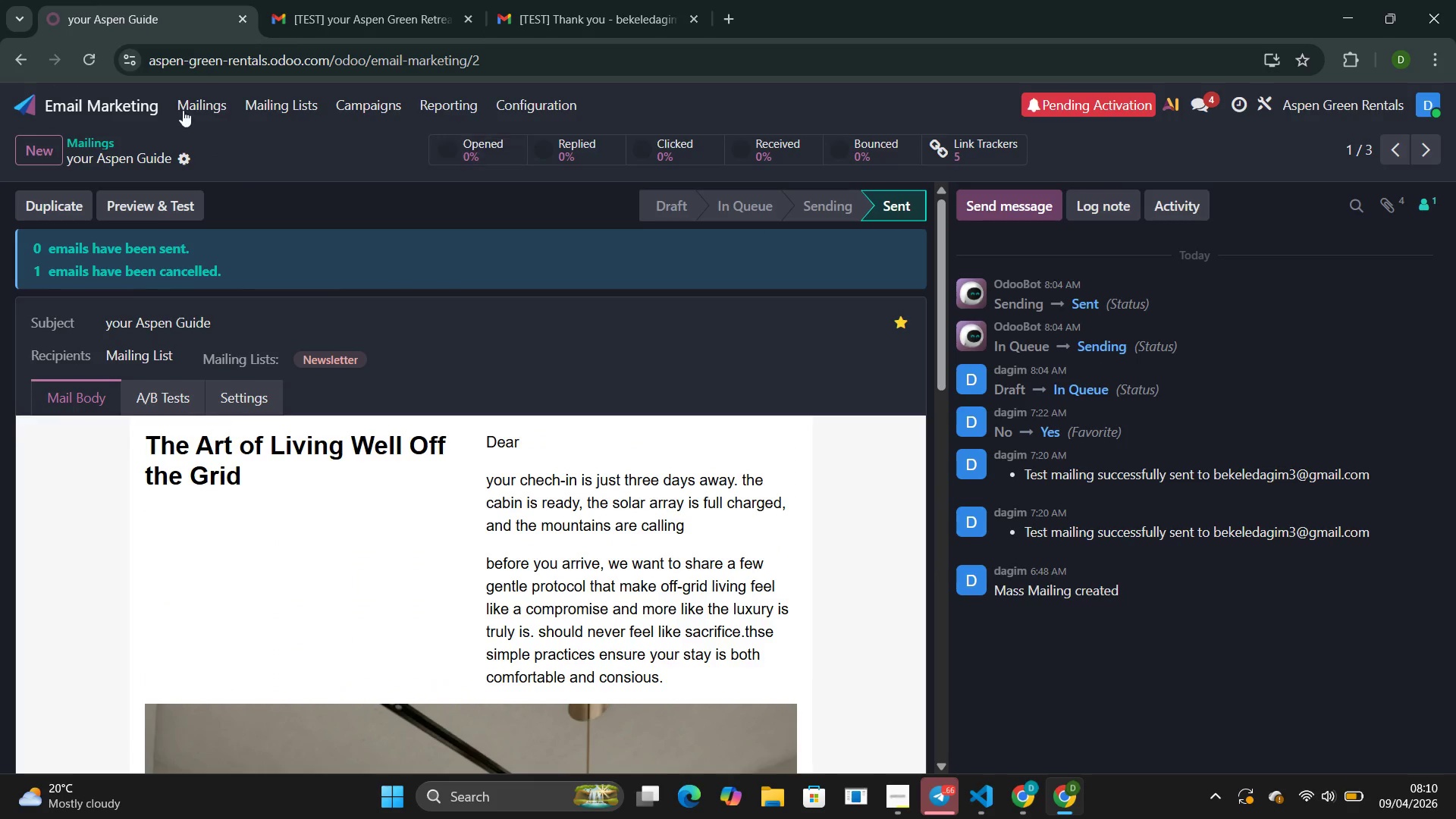 
left_click([202, 105])
 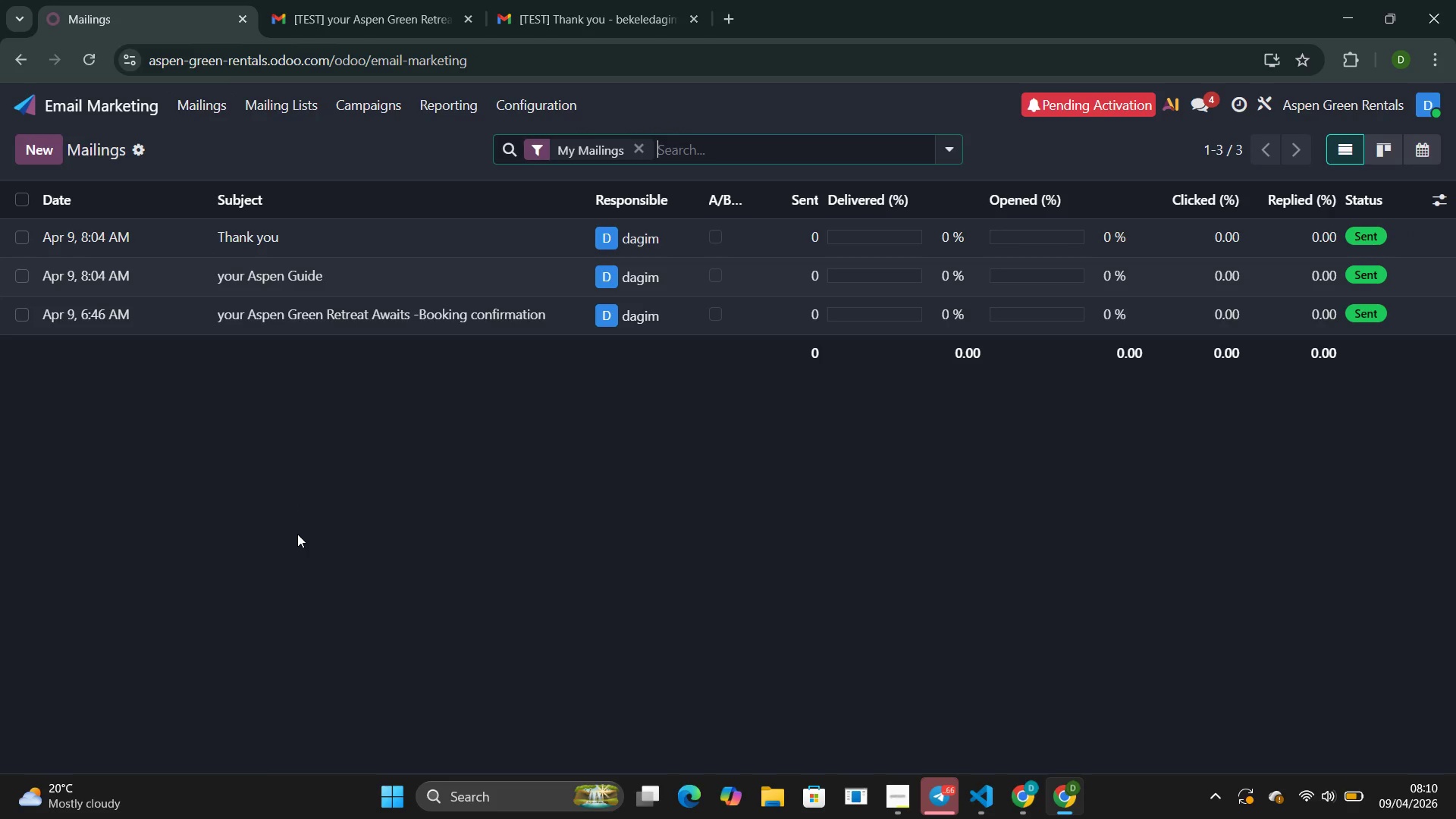 
key(PrintScreen)
 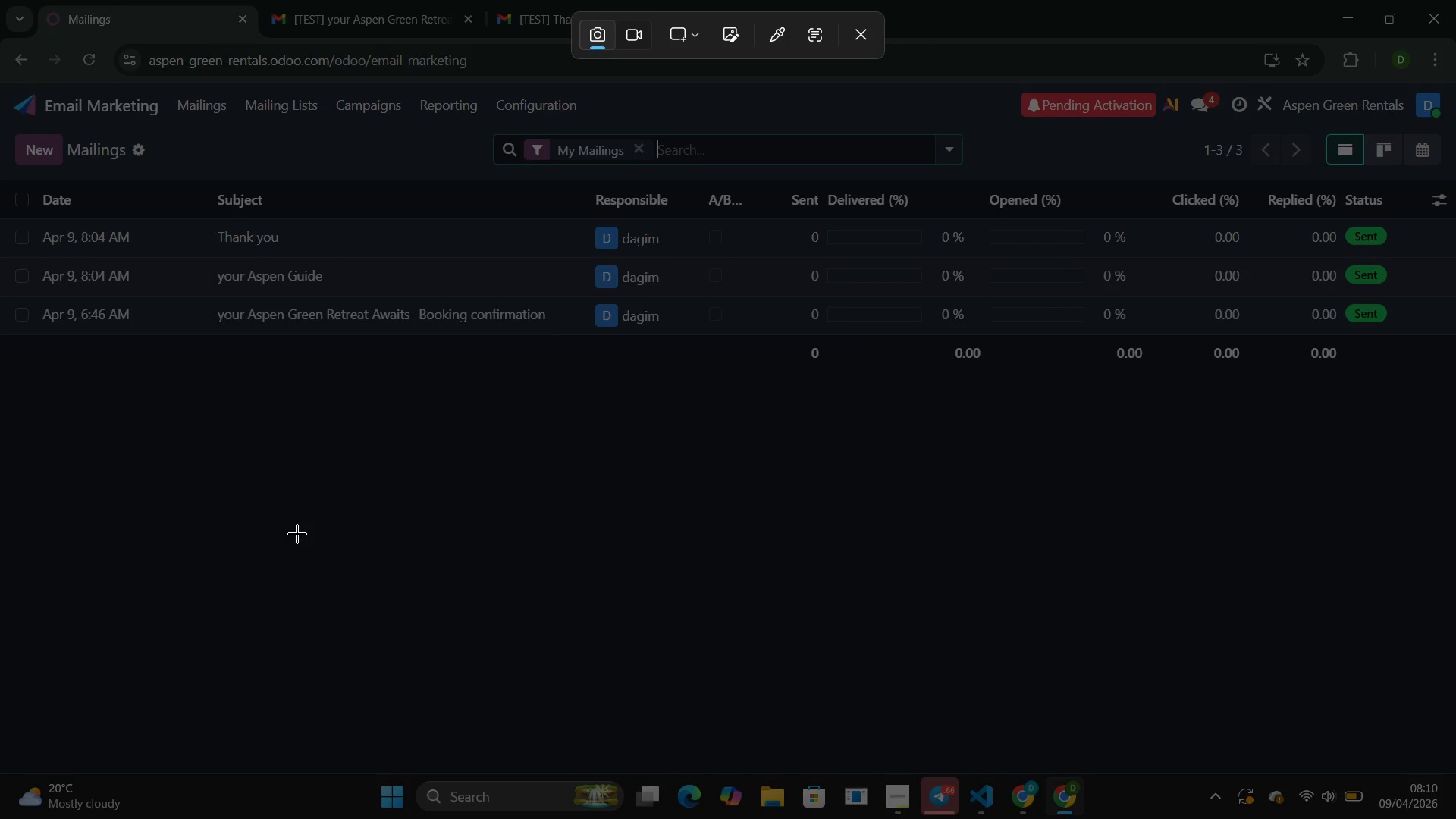 
wait(6.66)
 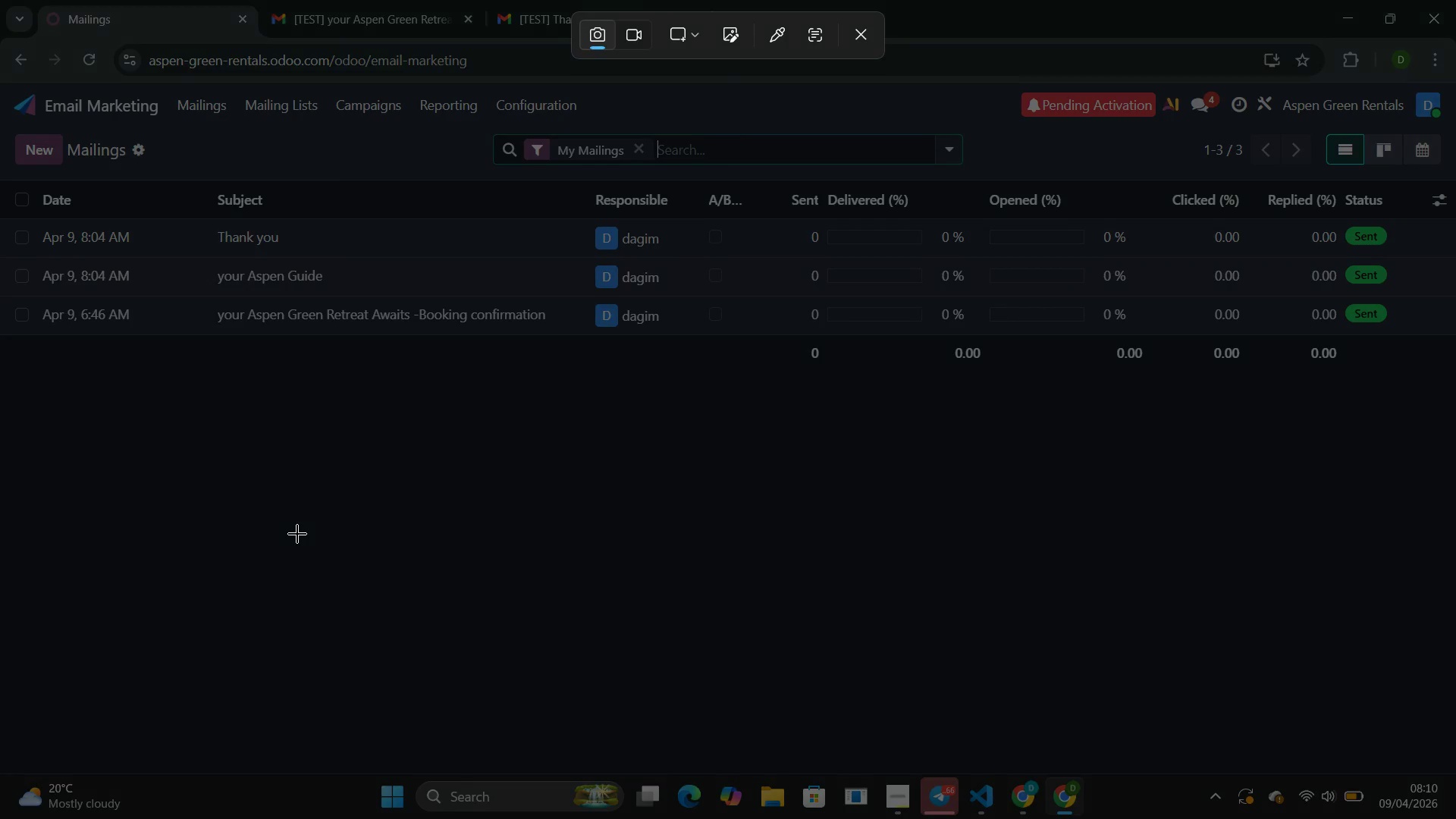 
left_click([869, 49])
 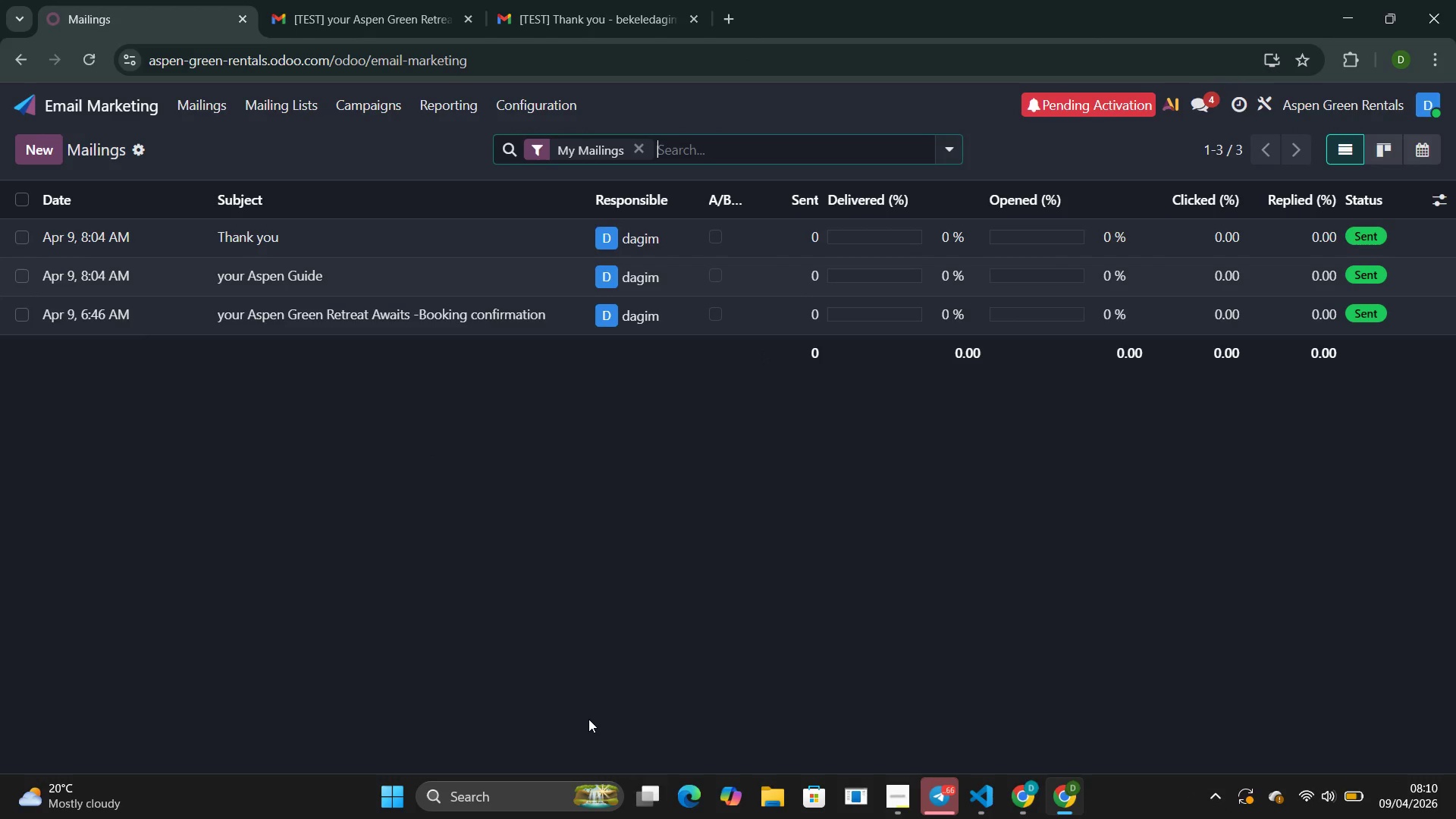 
hold_key(key=ControlLeft, duration=1.5)
 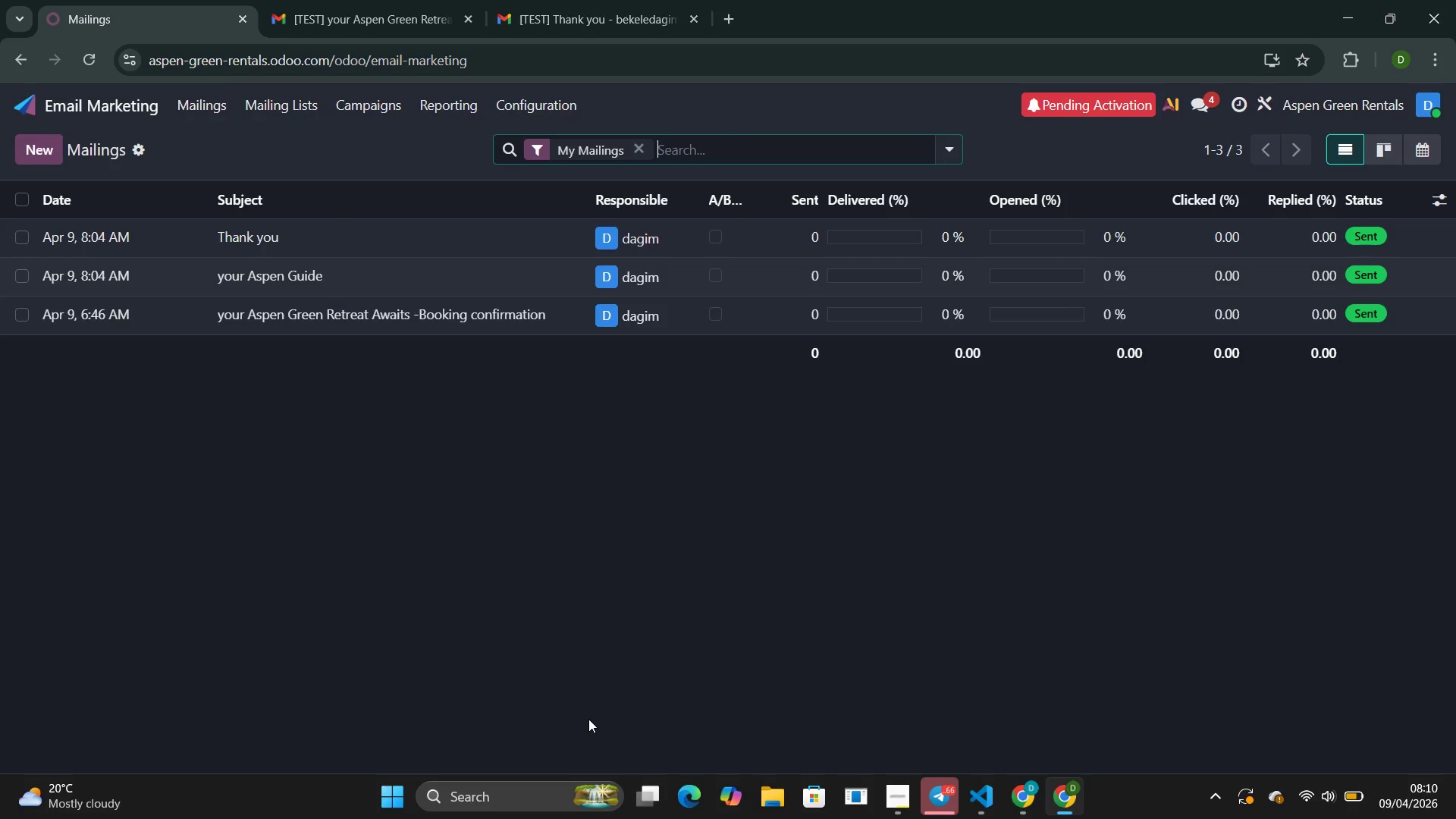 
key(Control+P)
 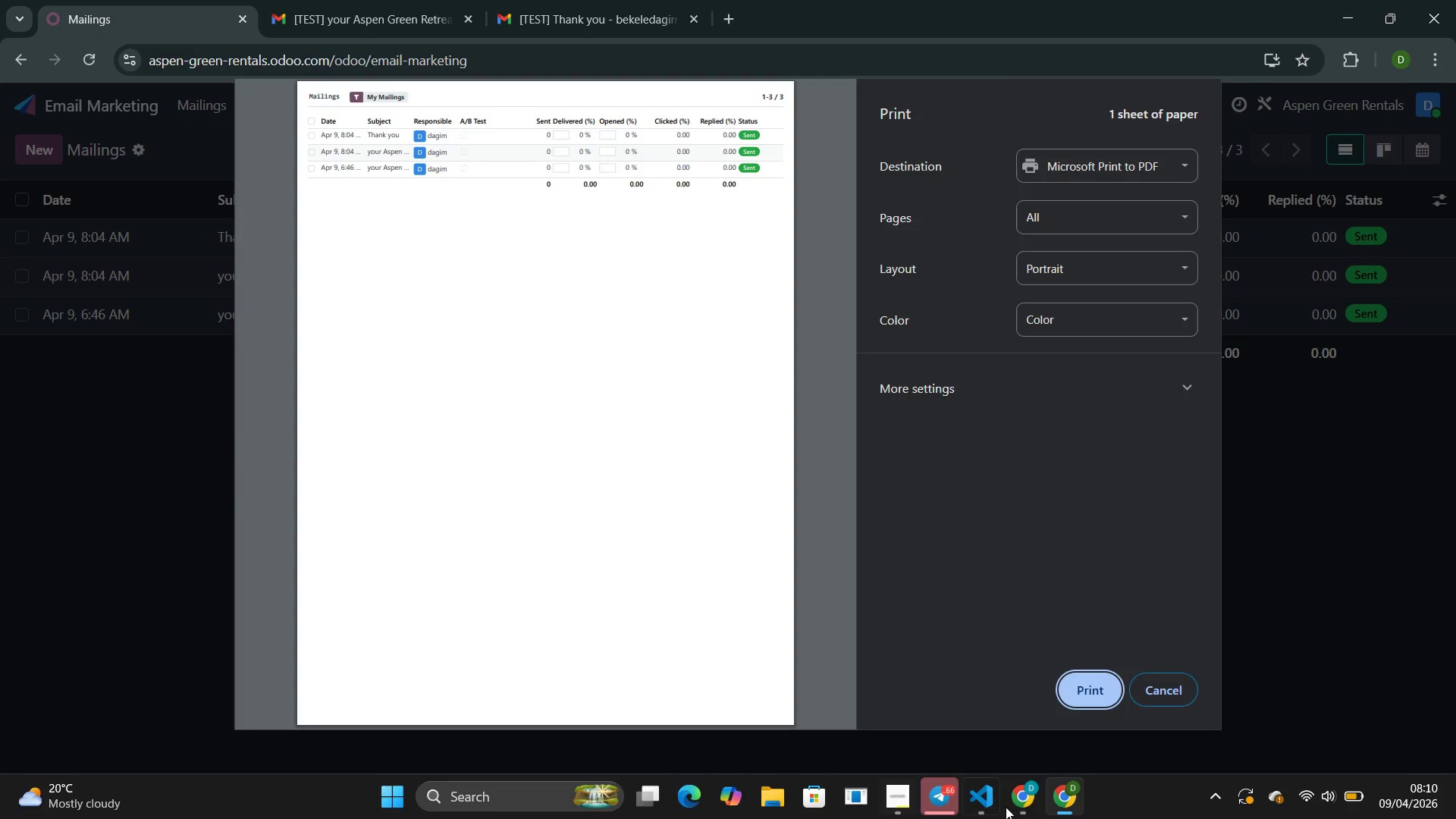 
left_click([1089, 700])
 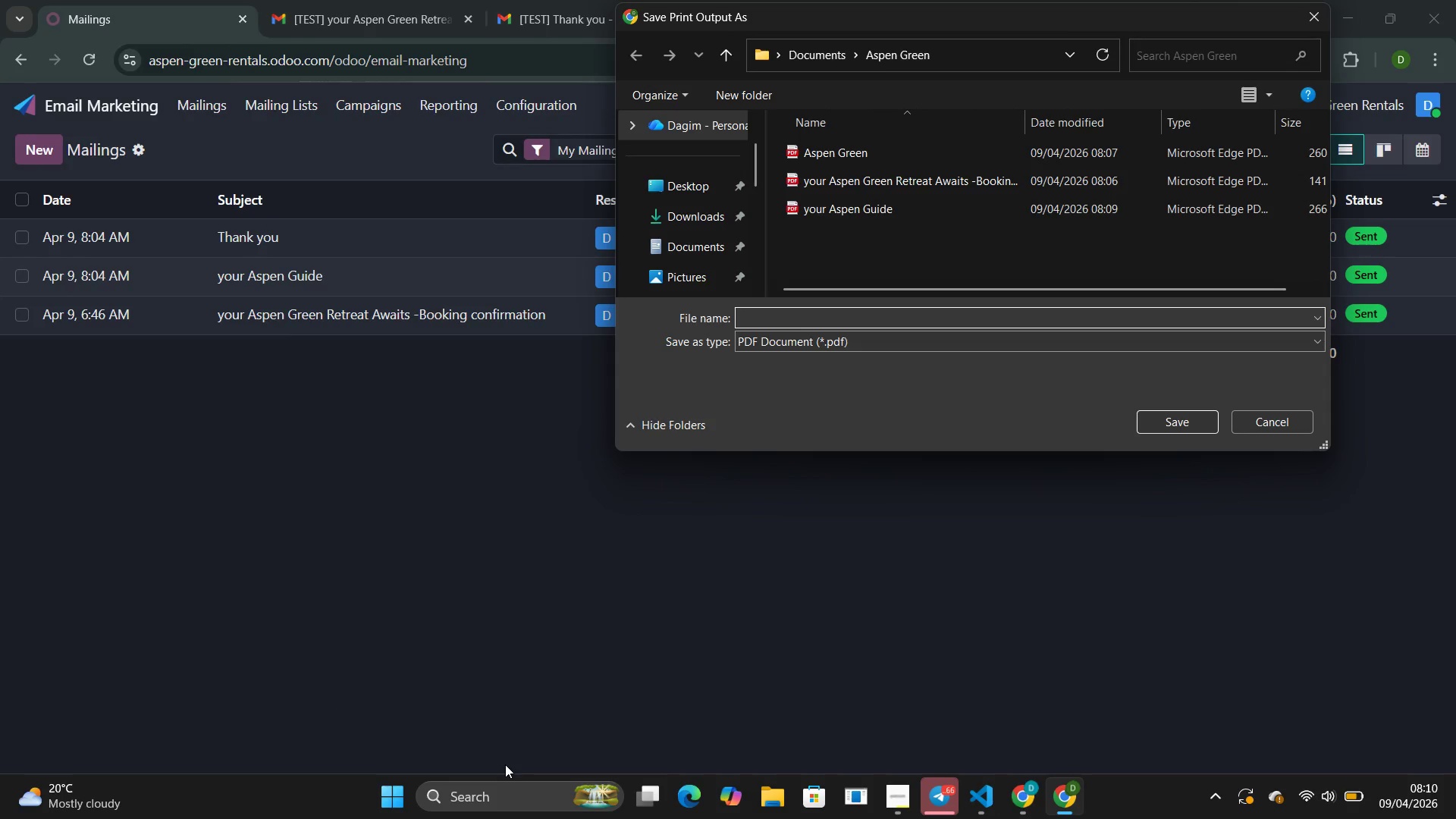 
wait(5.73)
 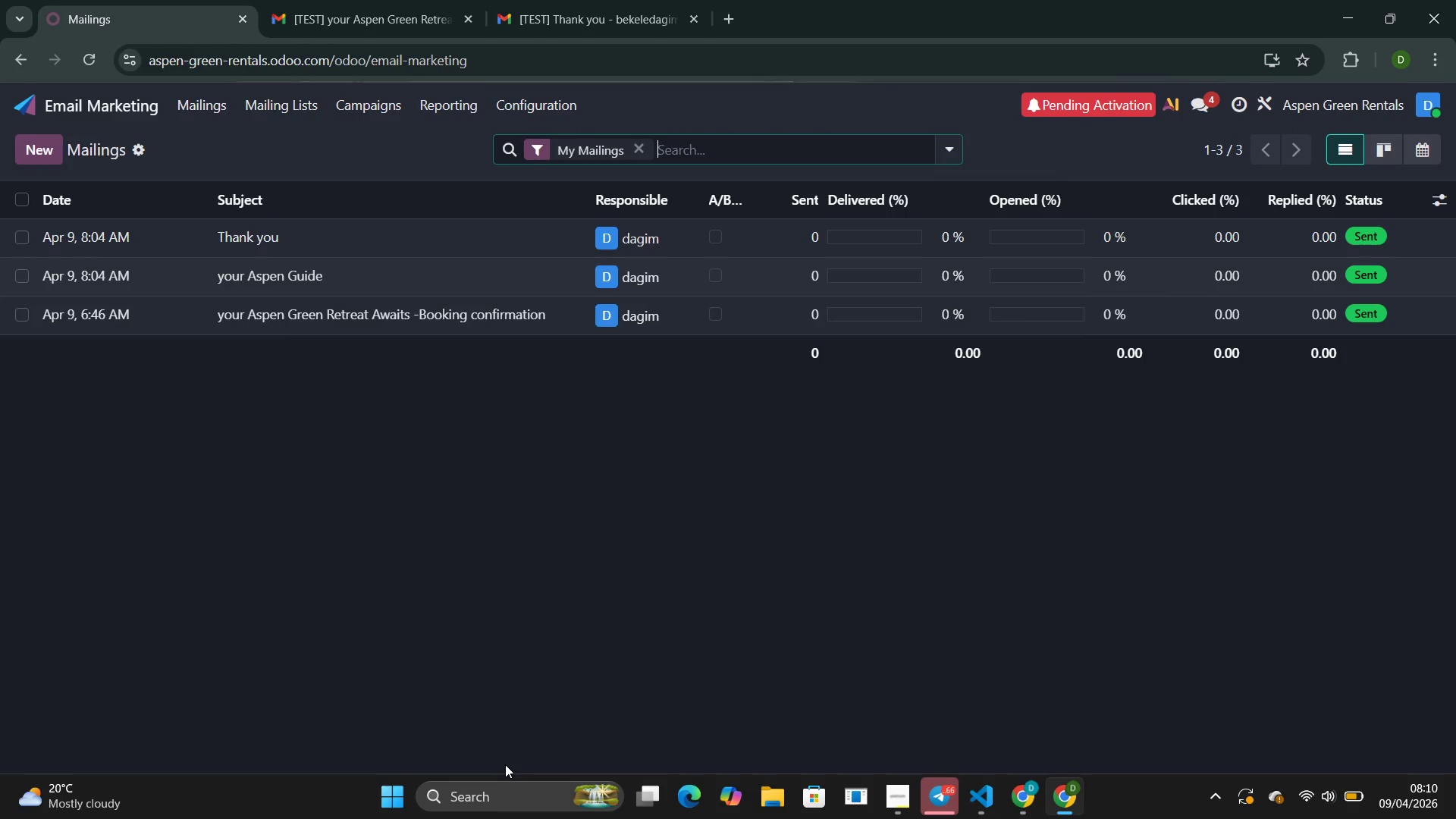 
type(Apen)